 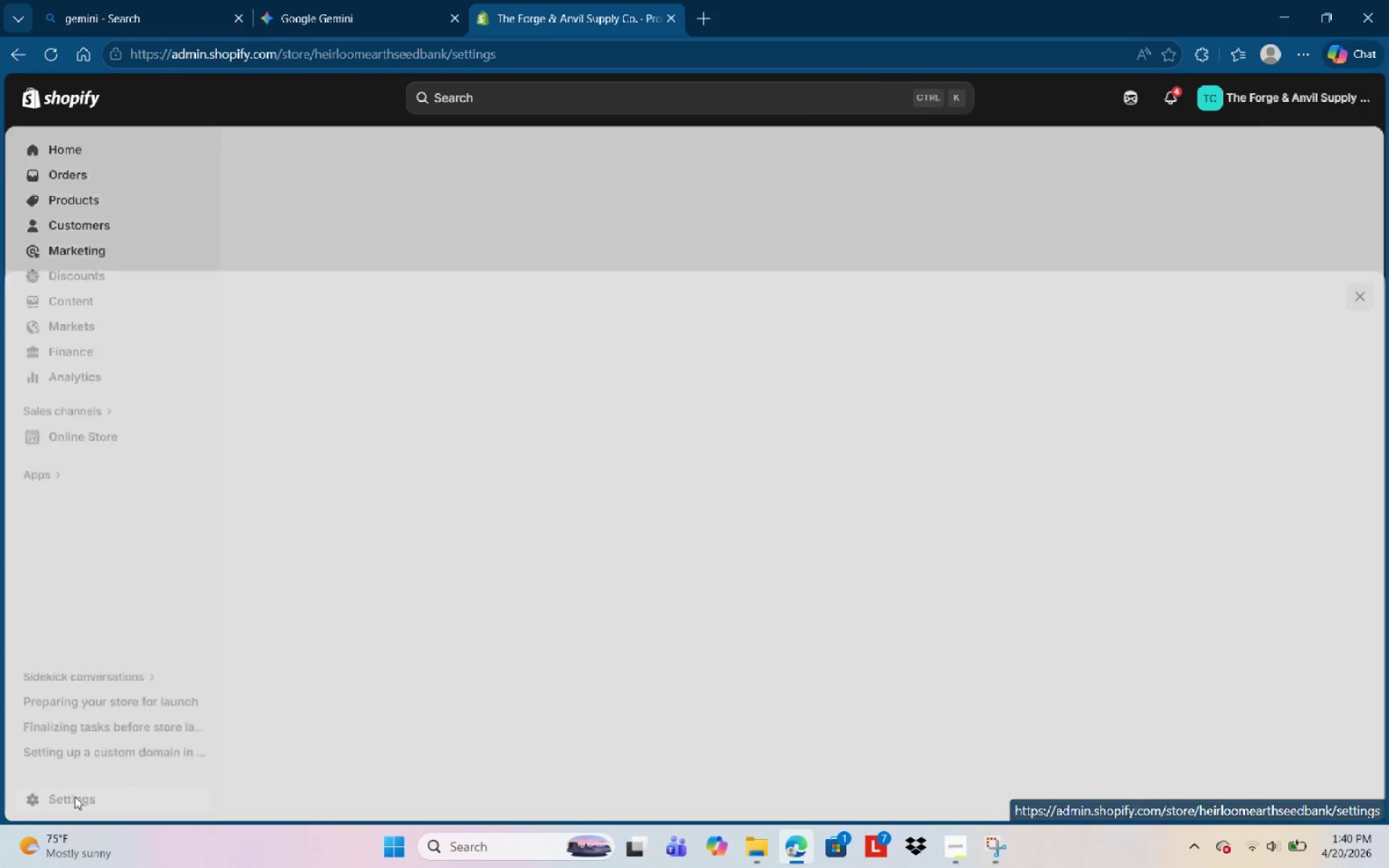 
left_click([346, 280])
 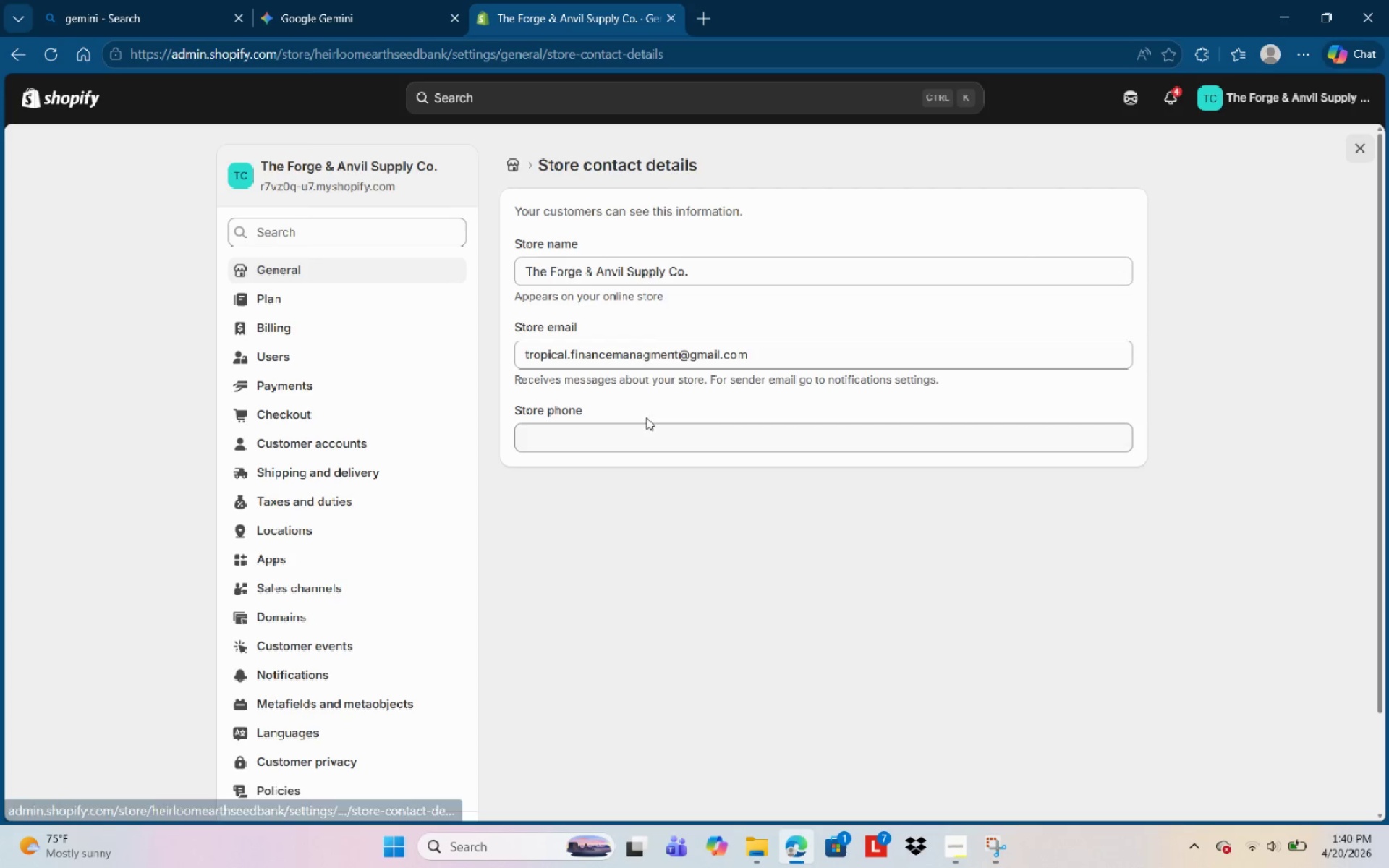 
left_click_drag(start_coordinate=[683, 276], to_coordinate=[444, 276])
 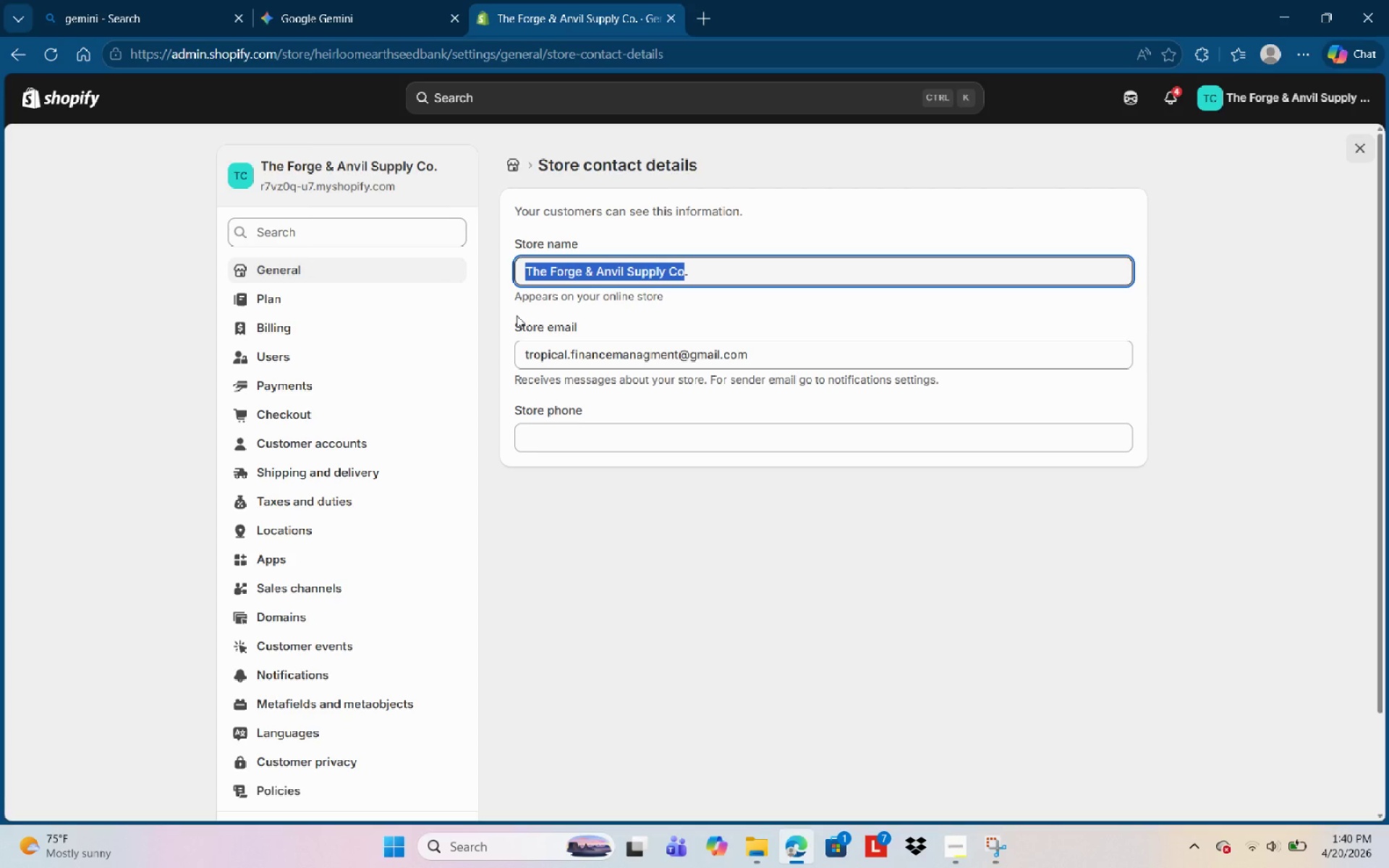 
wait(8.05)
 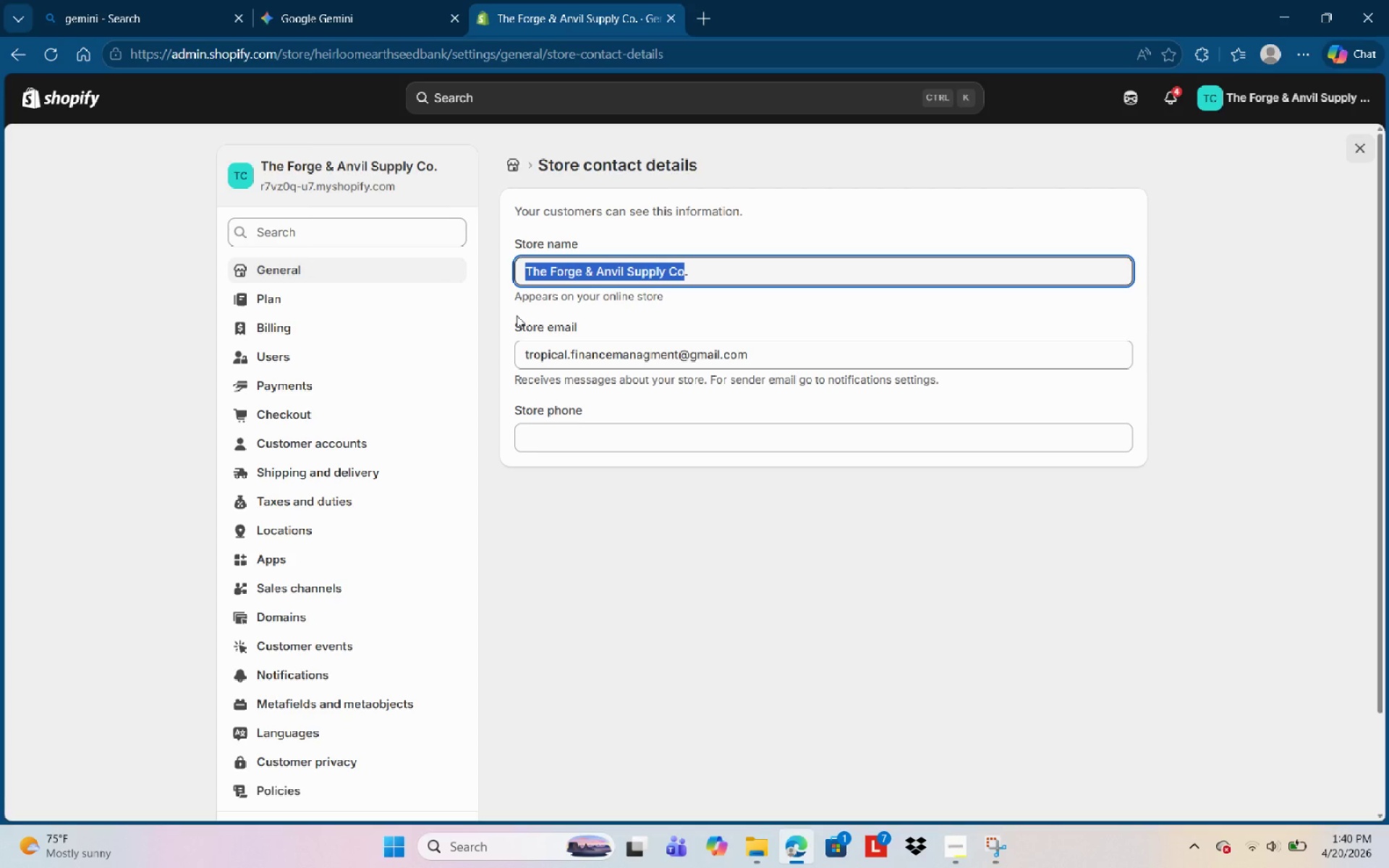 
type(Aero)
 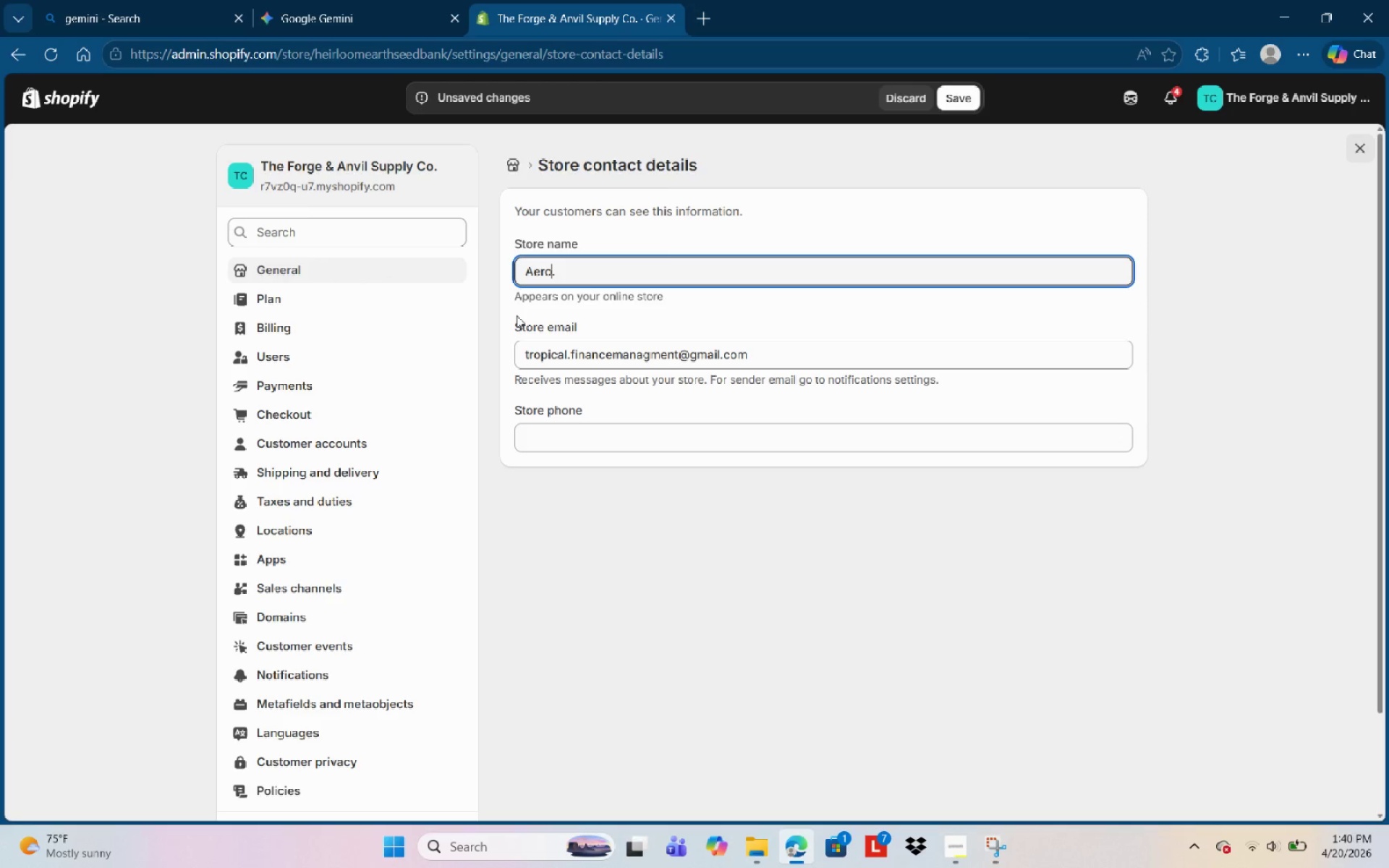 
type(Wrap Pro)
 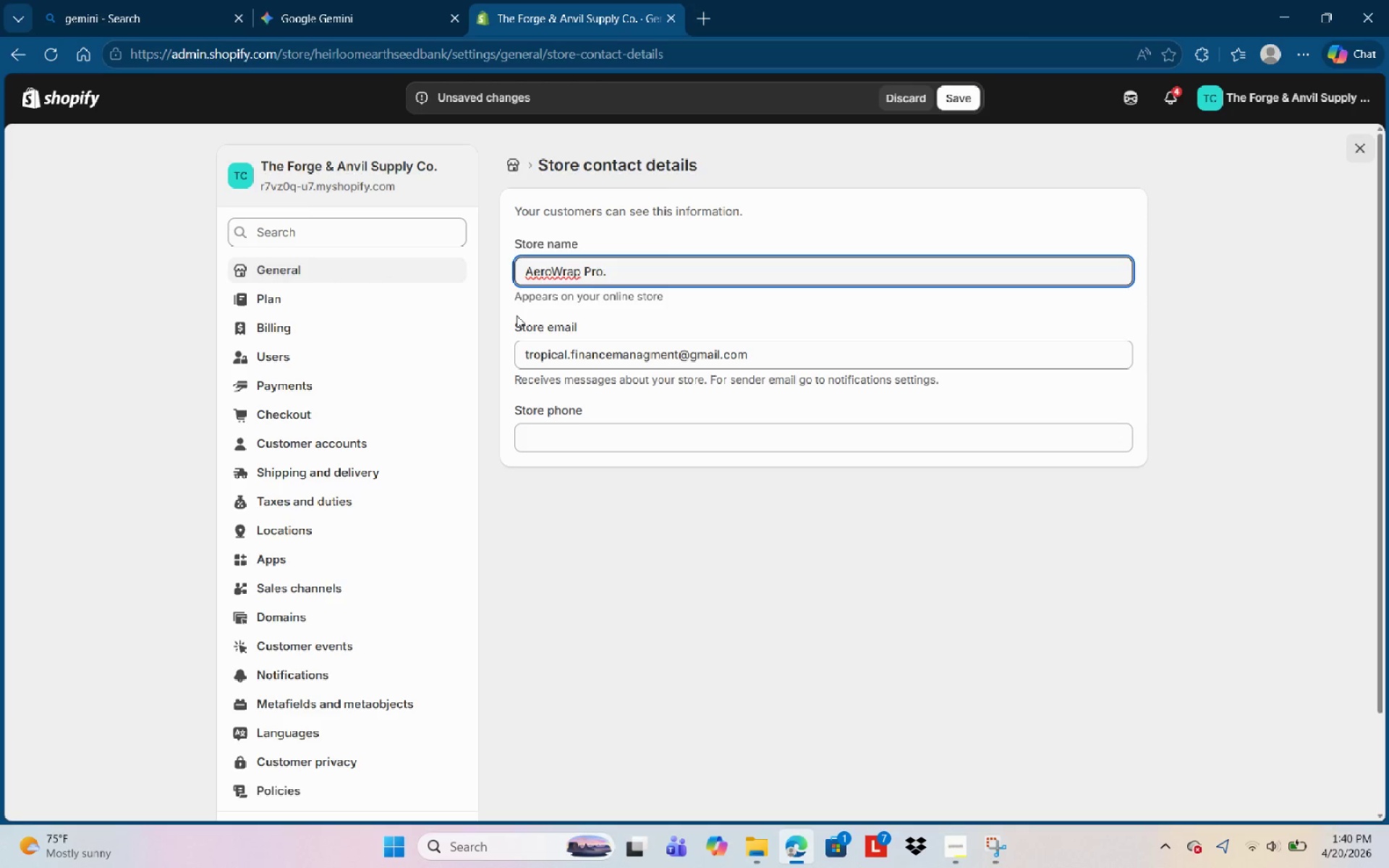 
key(ArrowRight)
 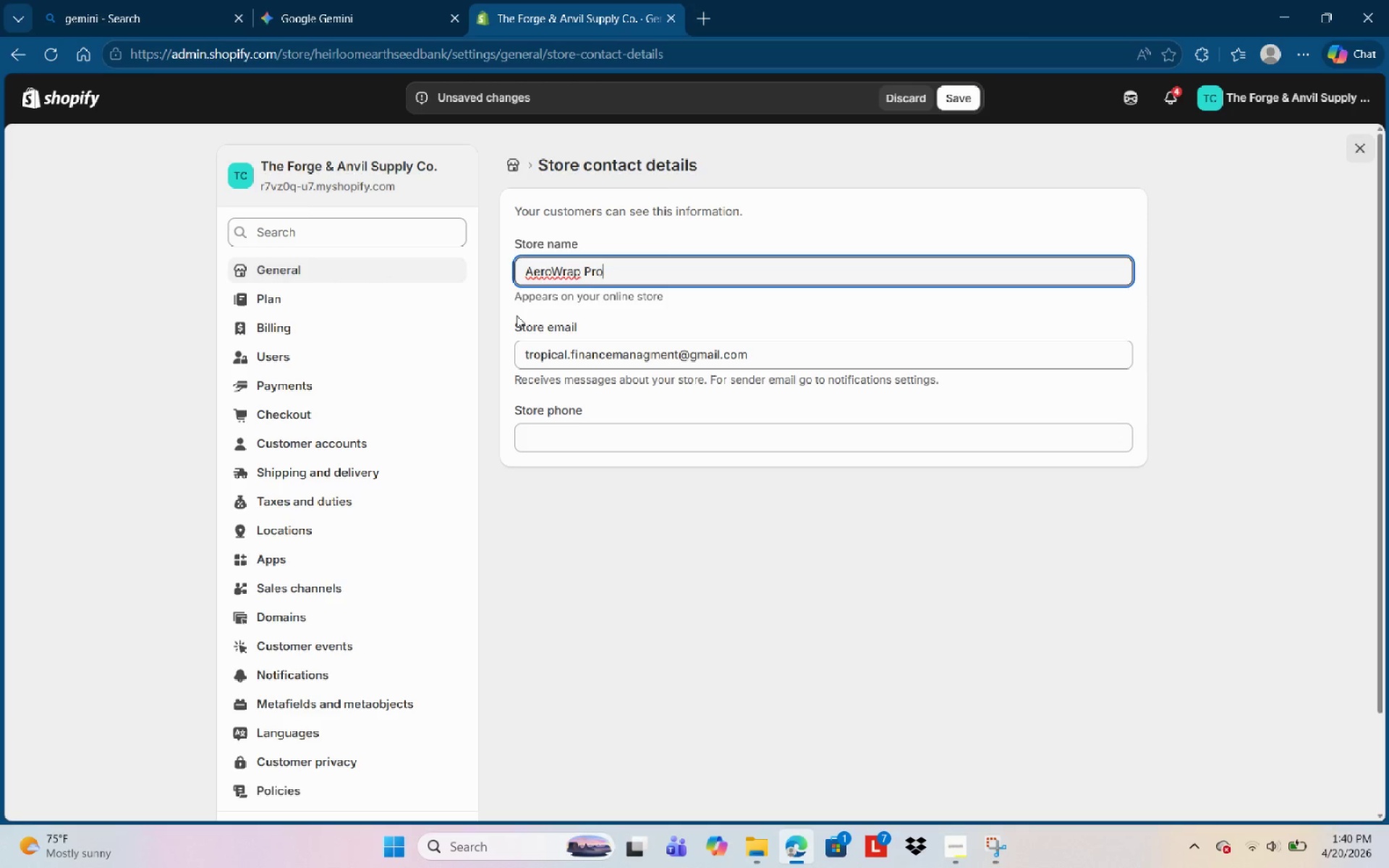 
key(Backspace)
 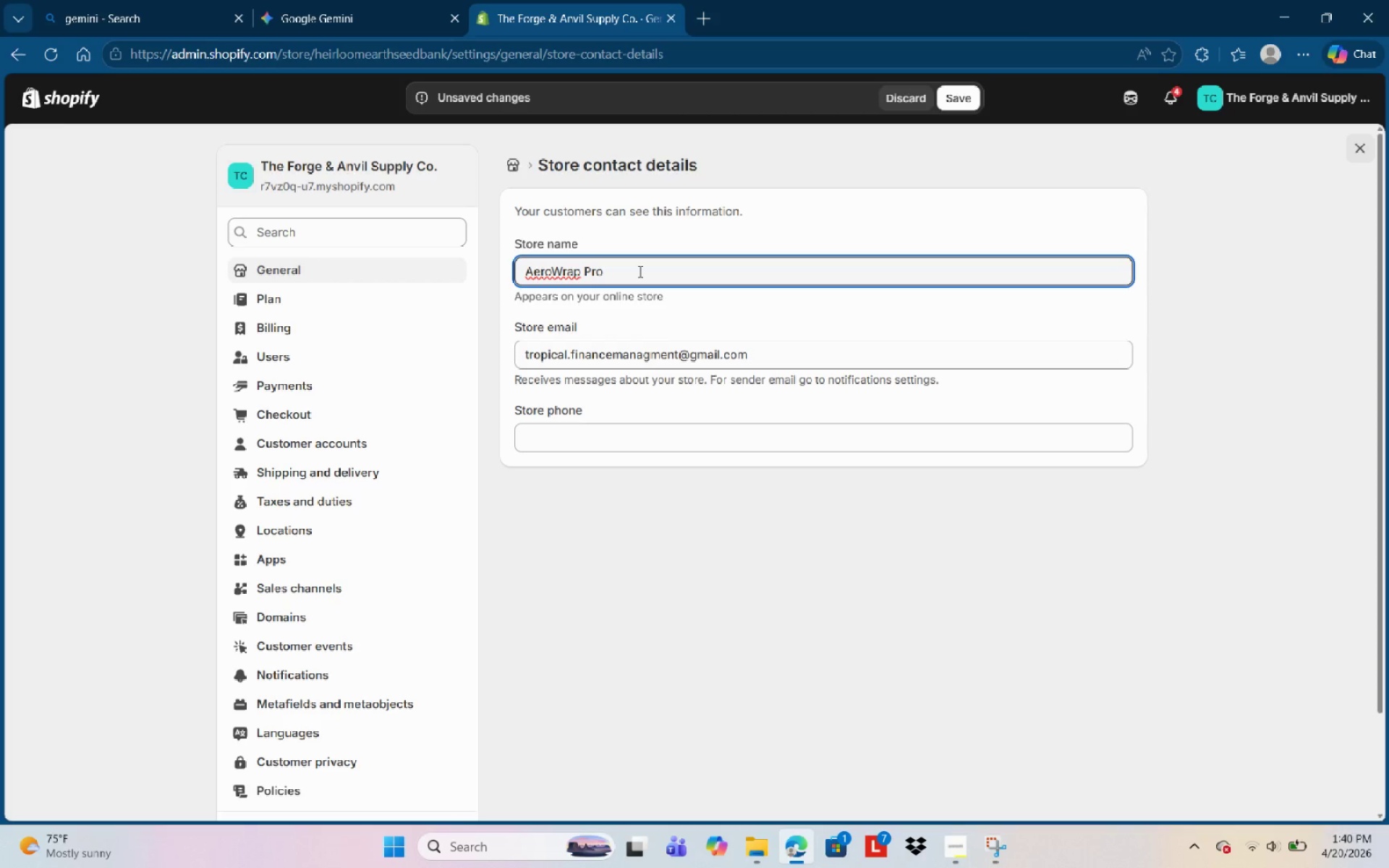 
wait(7.44)
 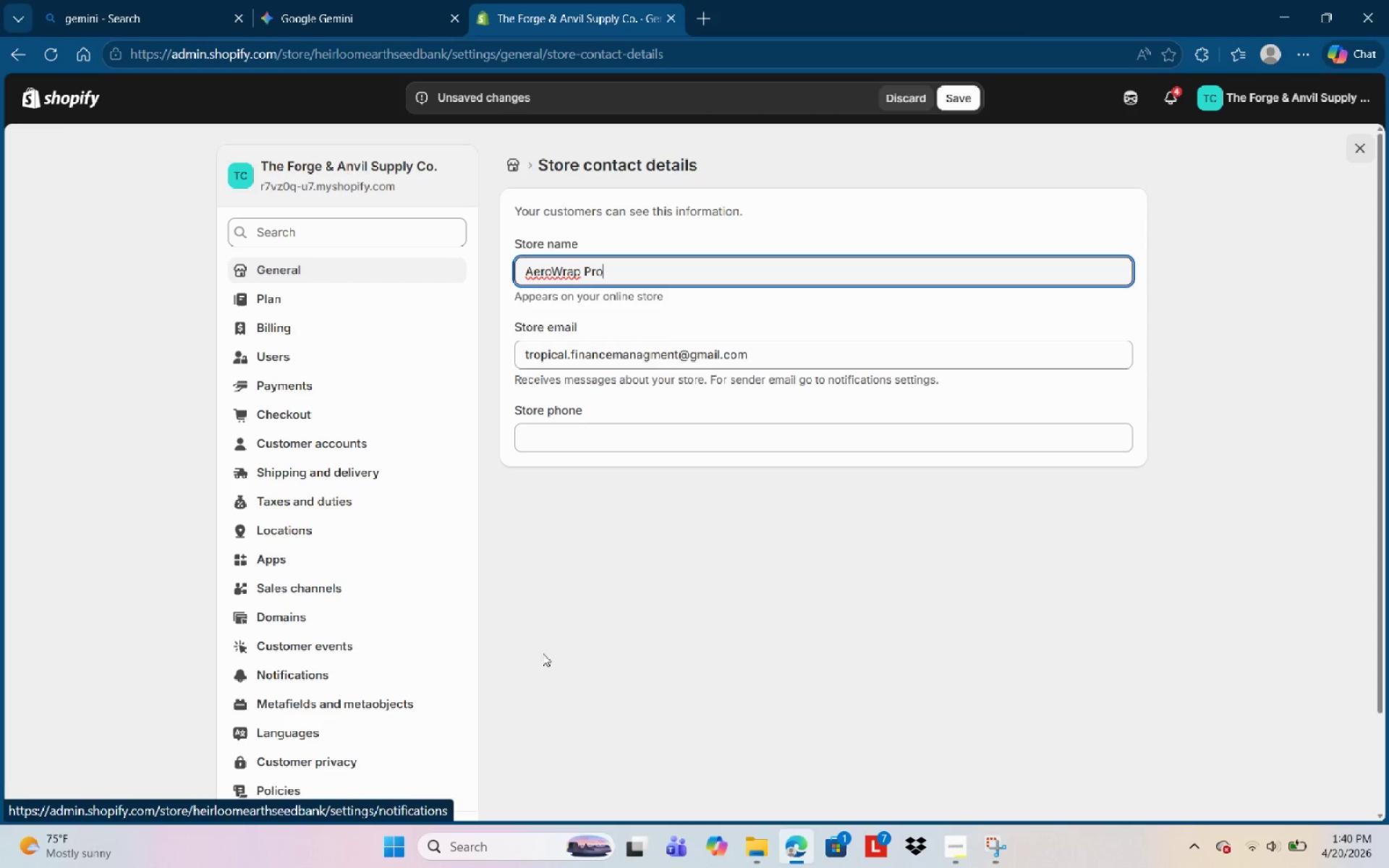 
left_click([959, 851])